 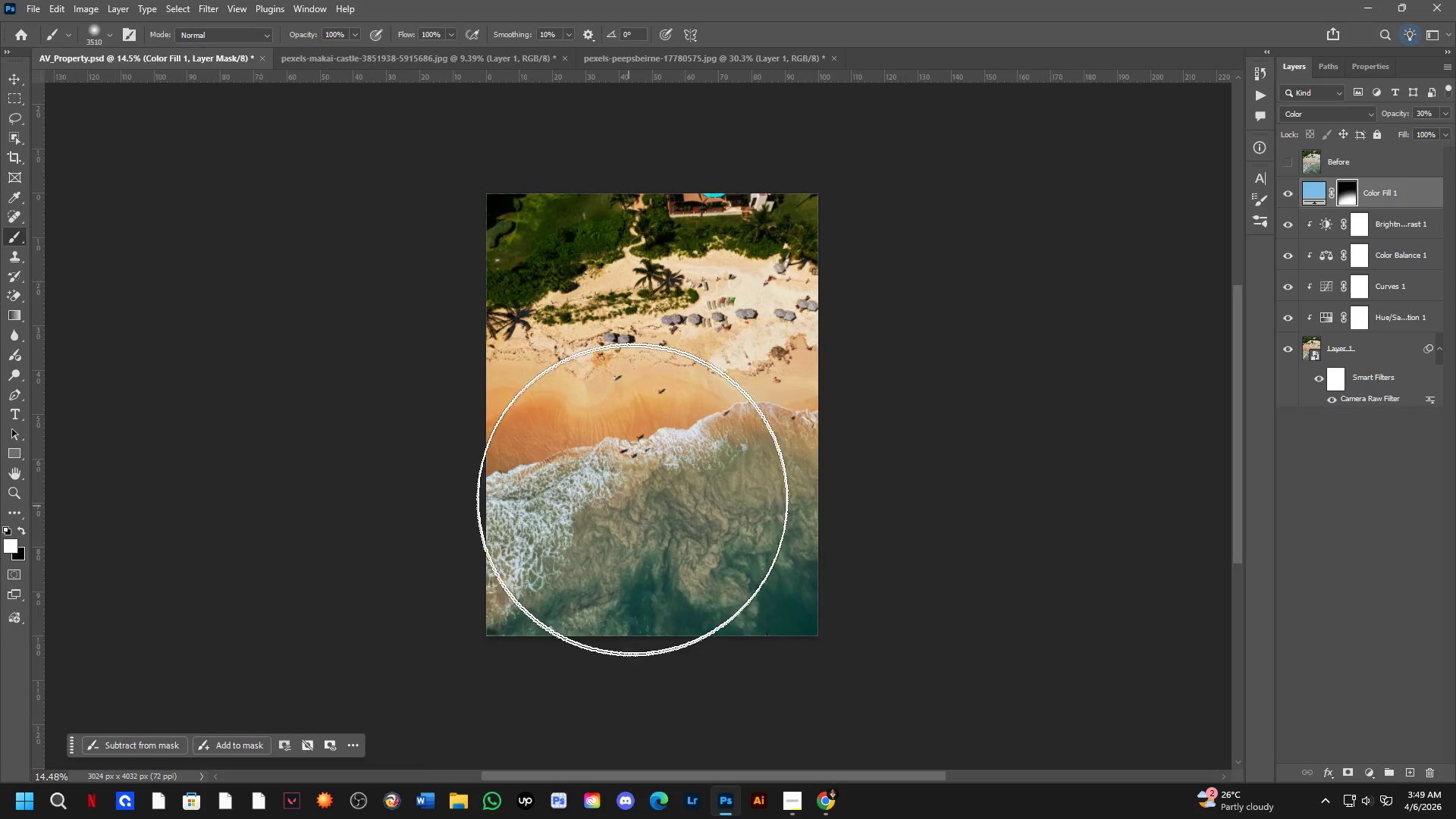 
scroll: coordinate [636, 491], scroll_direction: up, amount: 3.0
 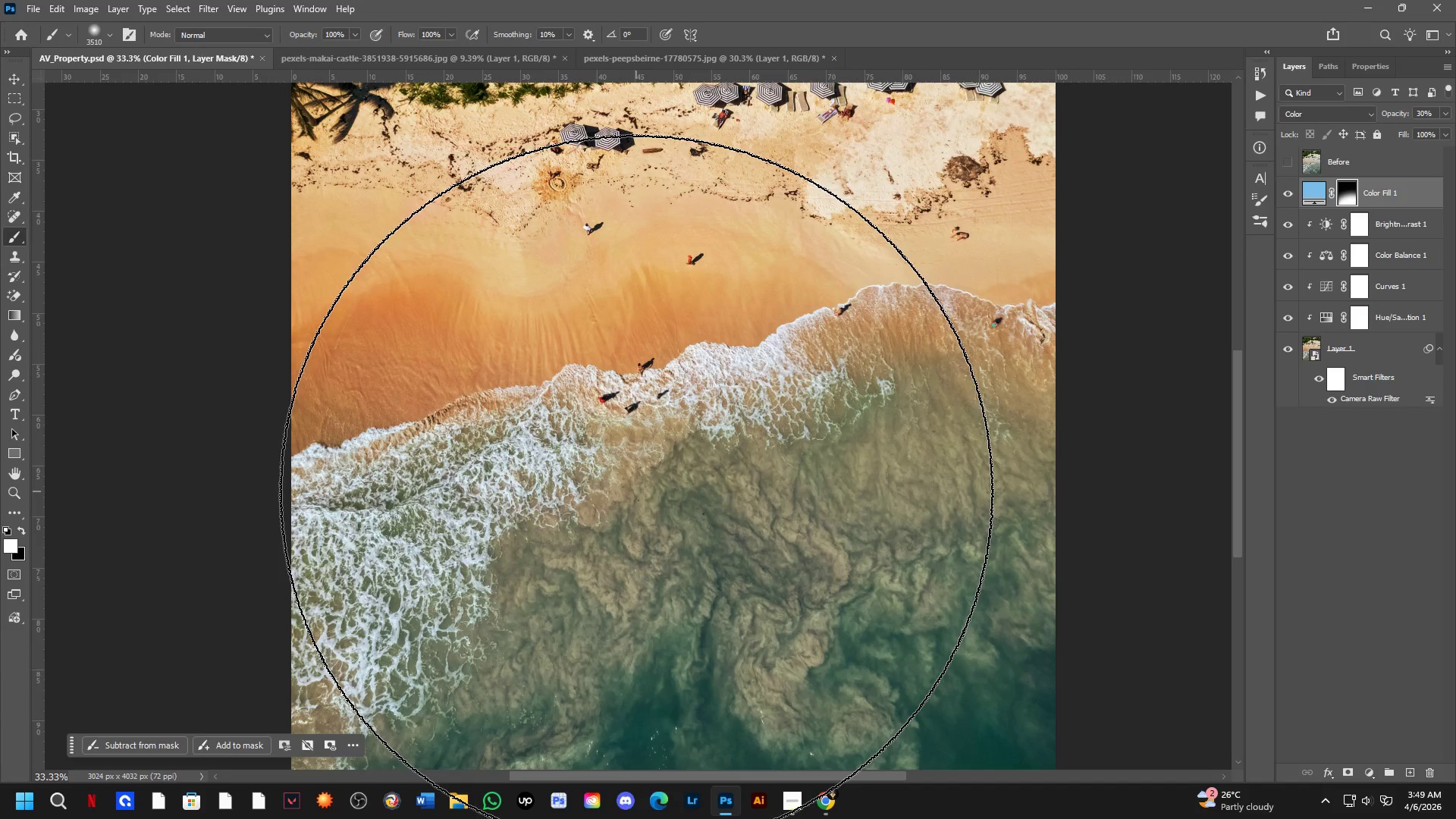 
hold_key(key=Space, duration=0.44)
 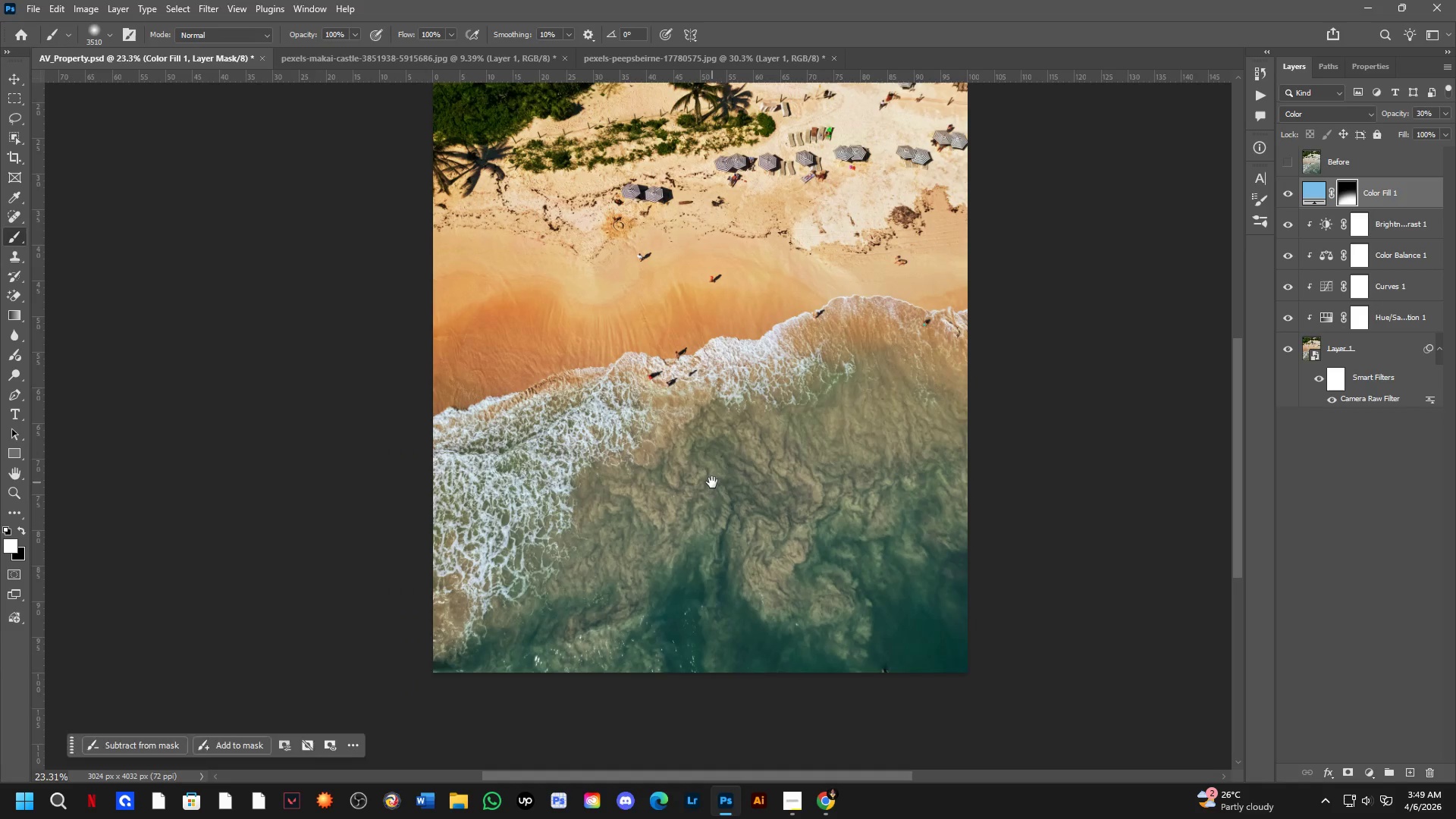 
left_click_drag(start_coordinate=[639, 491], to_coordinate=[670, 448])
 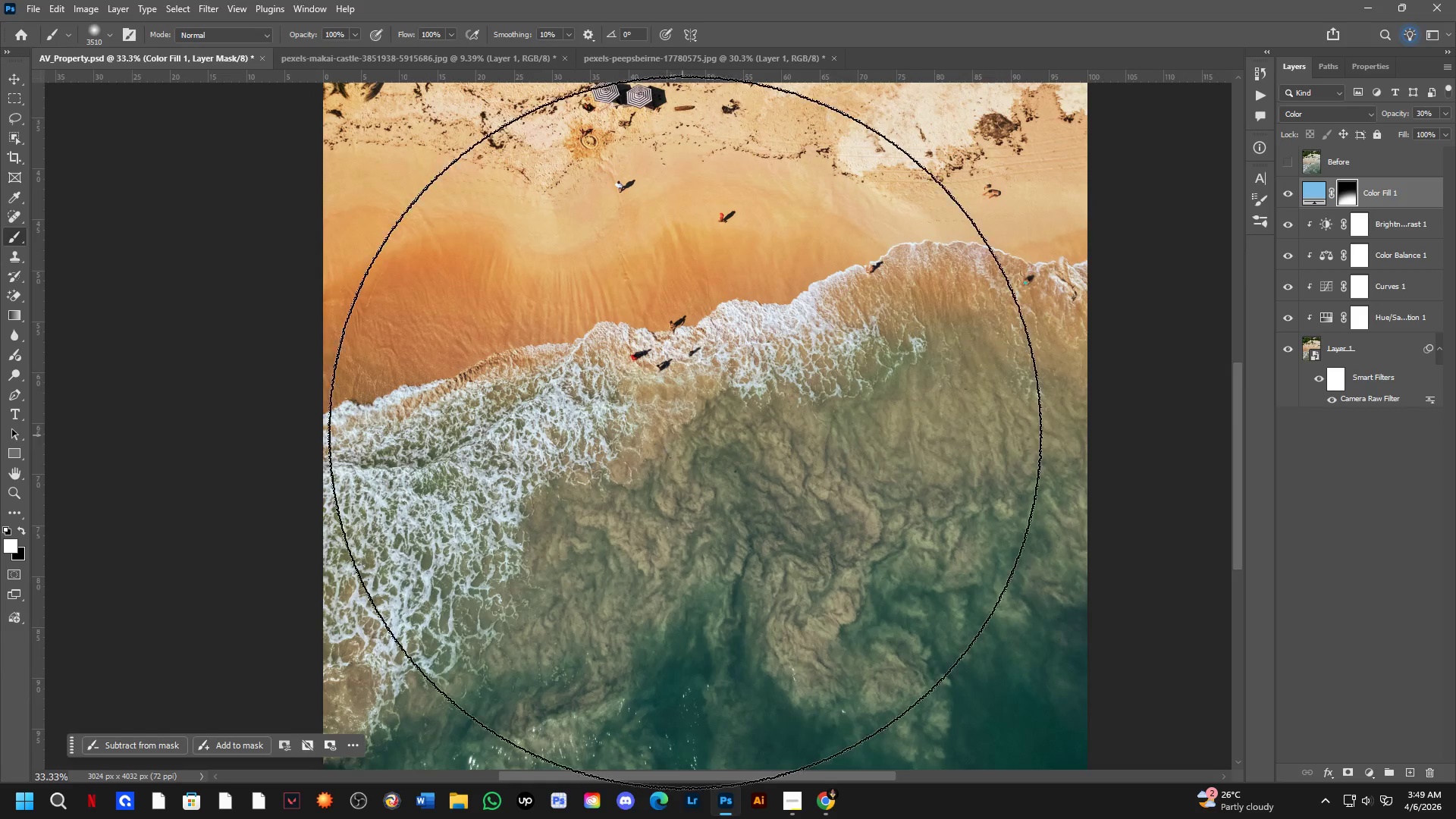 
hold_key(key=Space, duration=0.45)
 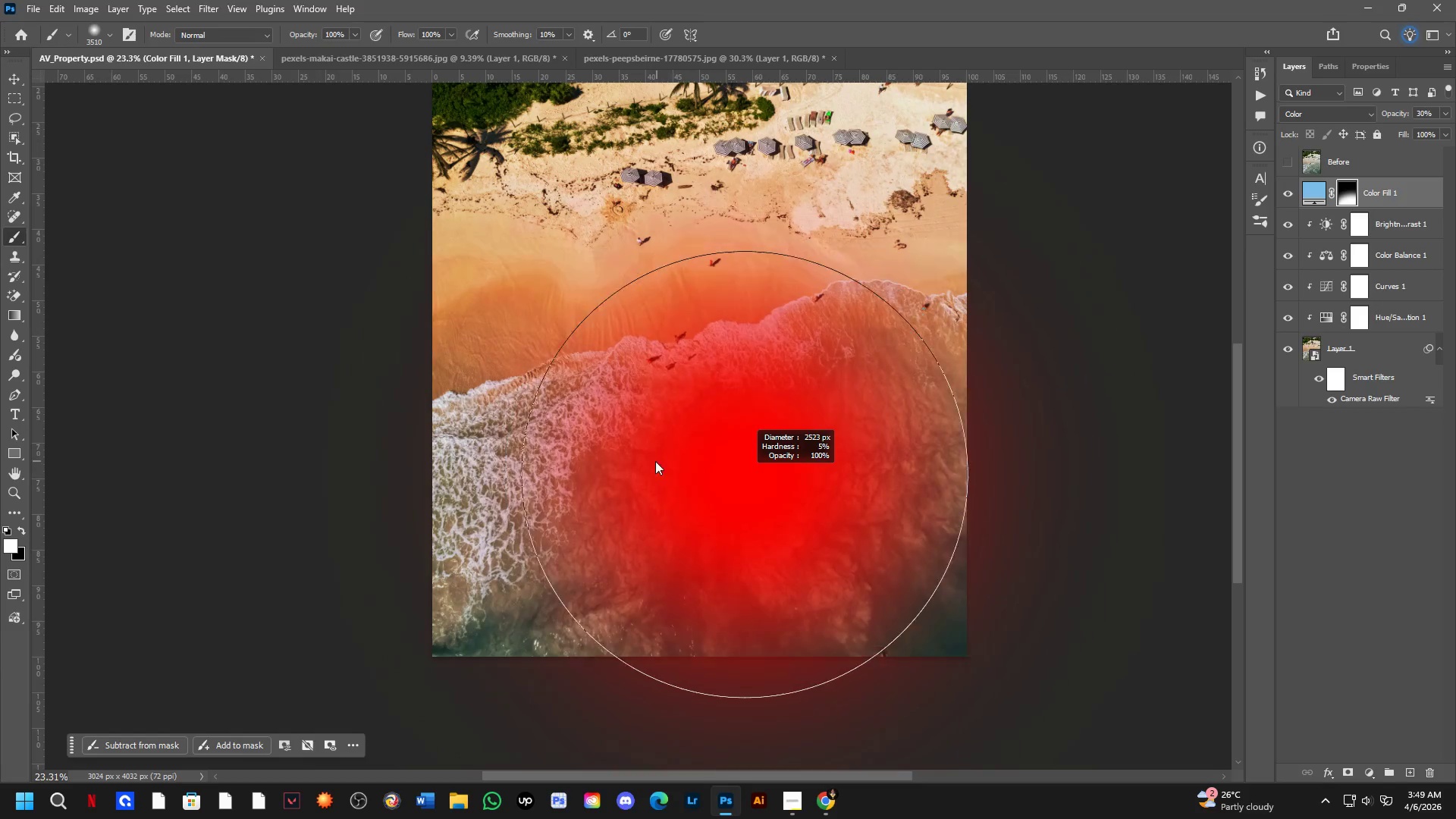 
left_click_drag(start_coordinate=[712, 482], to_coordinate=[711, 466])
 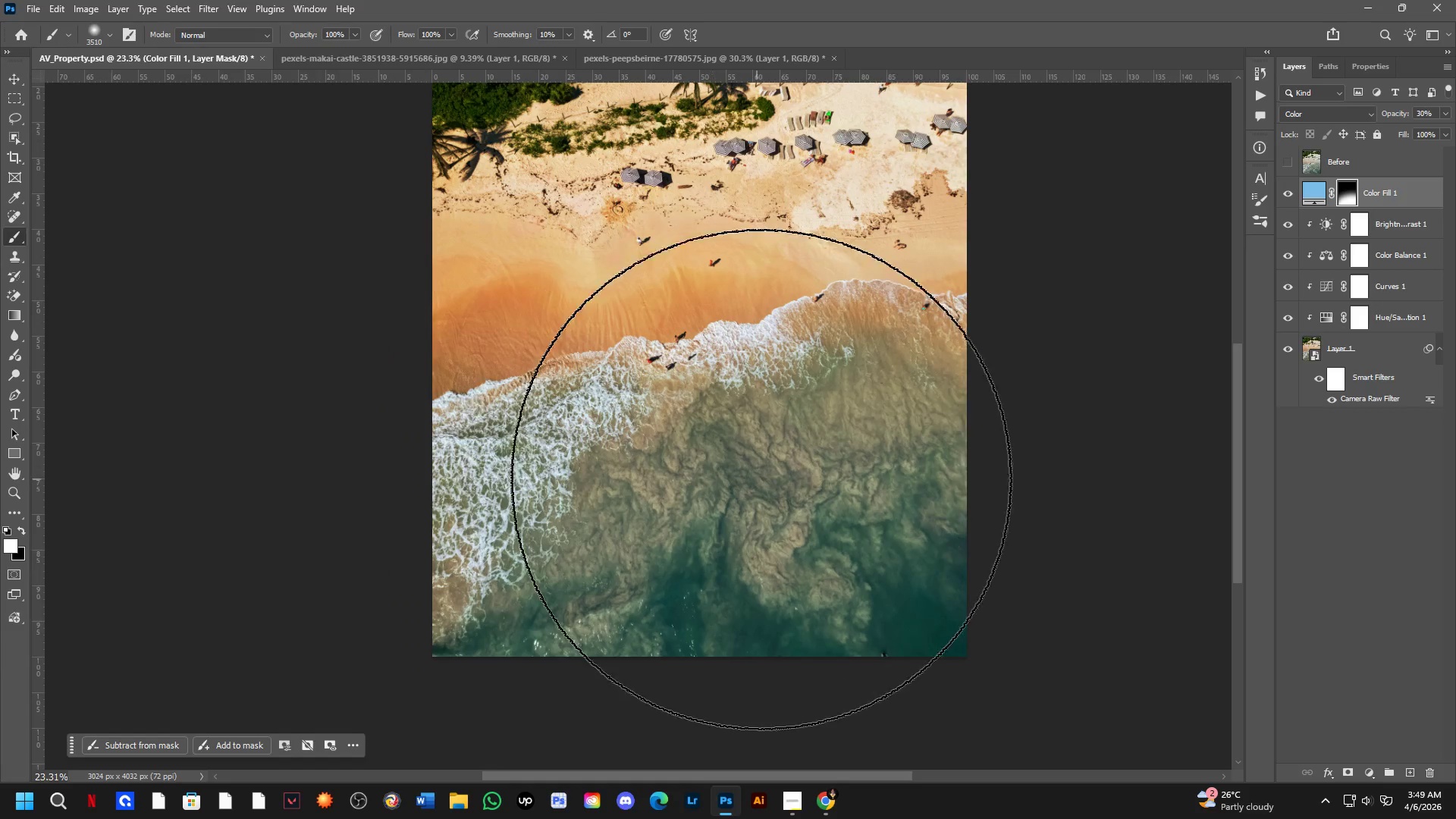 
scroll: coordinate [689, 422], scroll_direction: down, amount: 4.0
 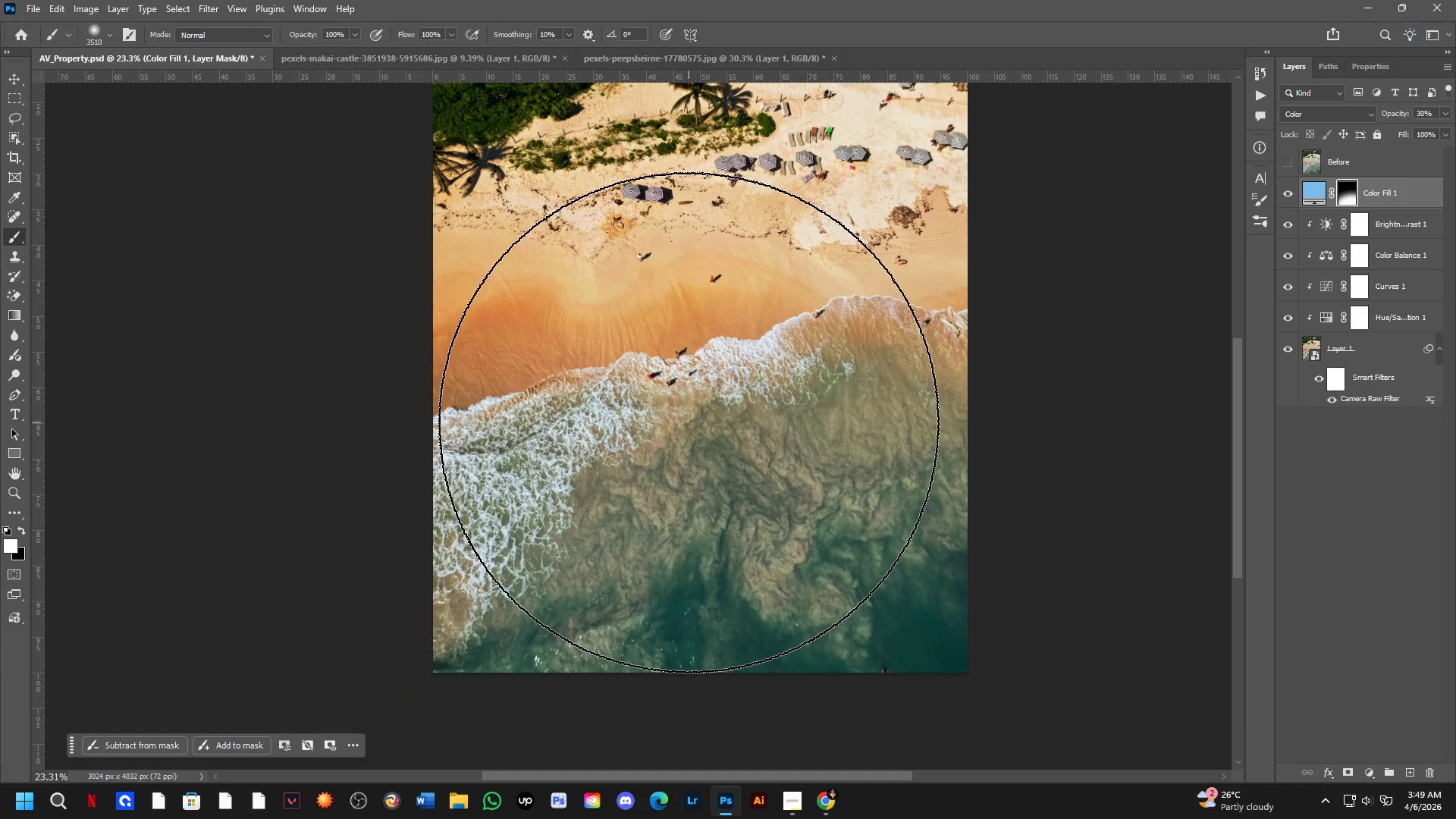 
hold_key(key=AltLeft, duration=0.69)
 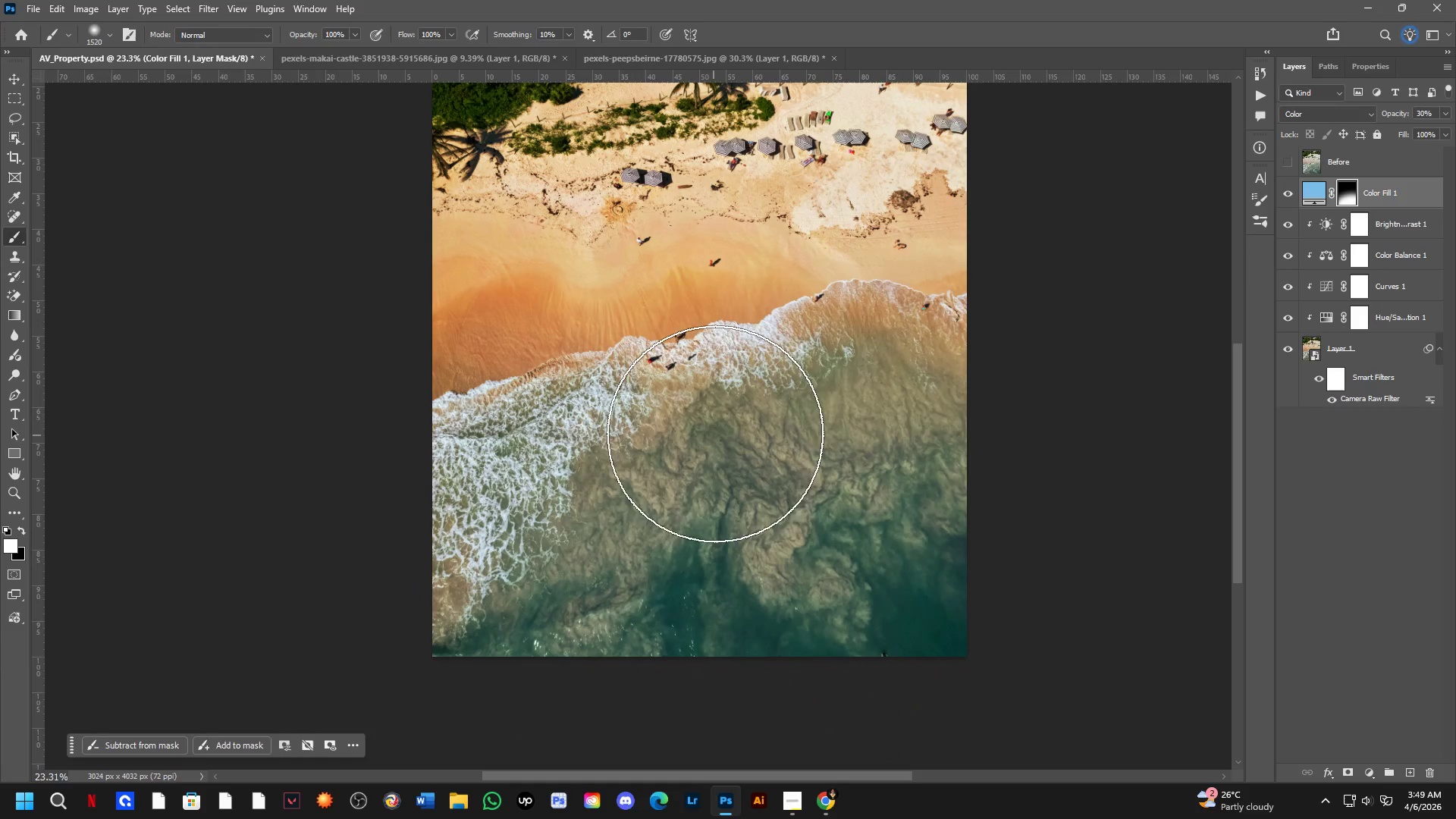 
hold_key(key=Space, duration=0.44)
 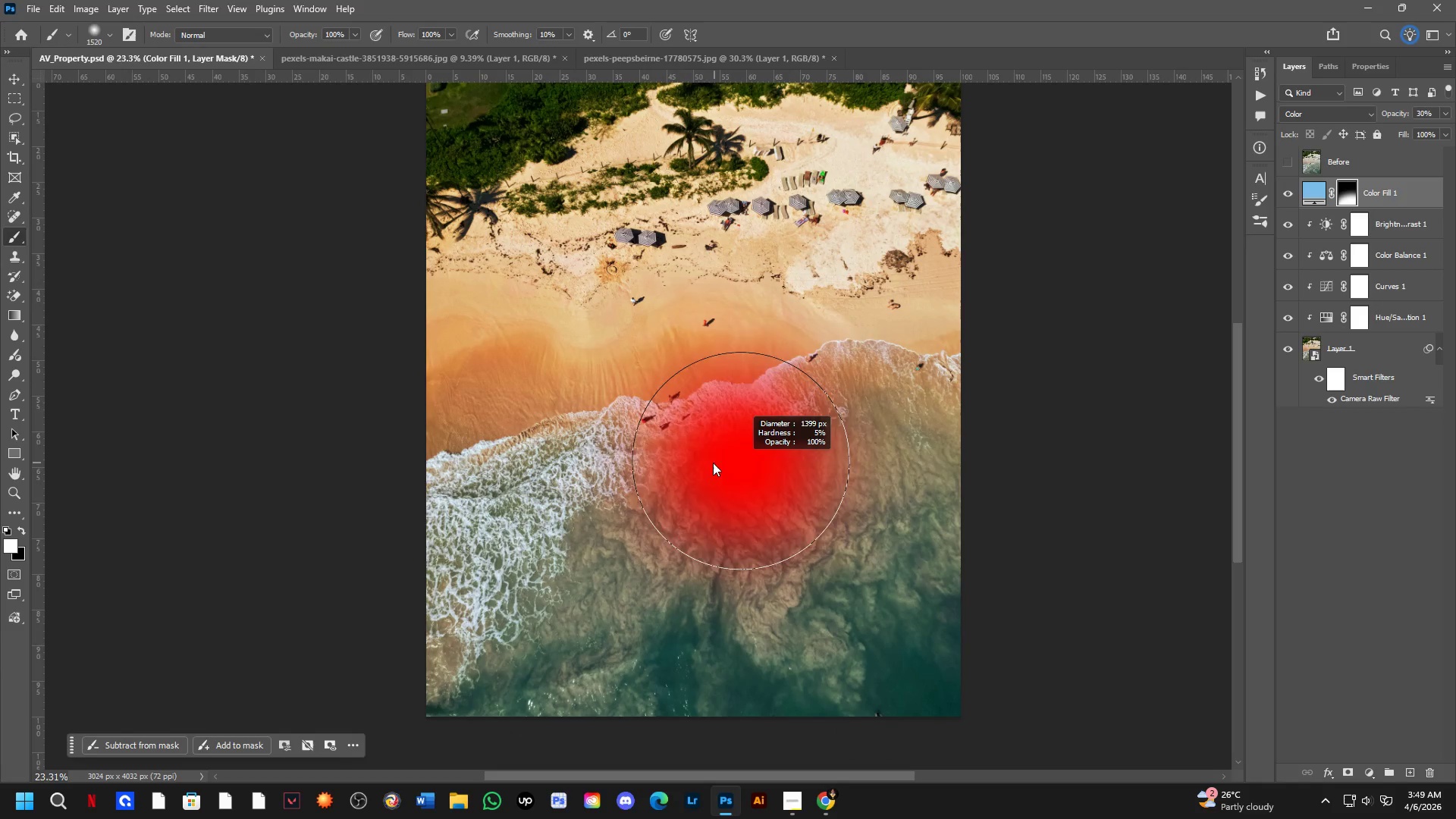 
left_click_drag(start_coordinate=[721, 411], to_coordinate=[715, 471])
 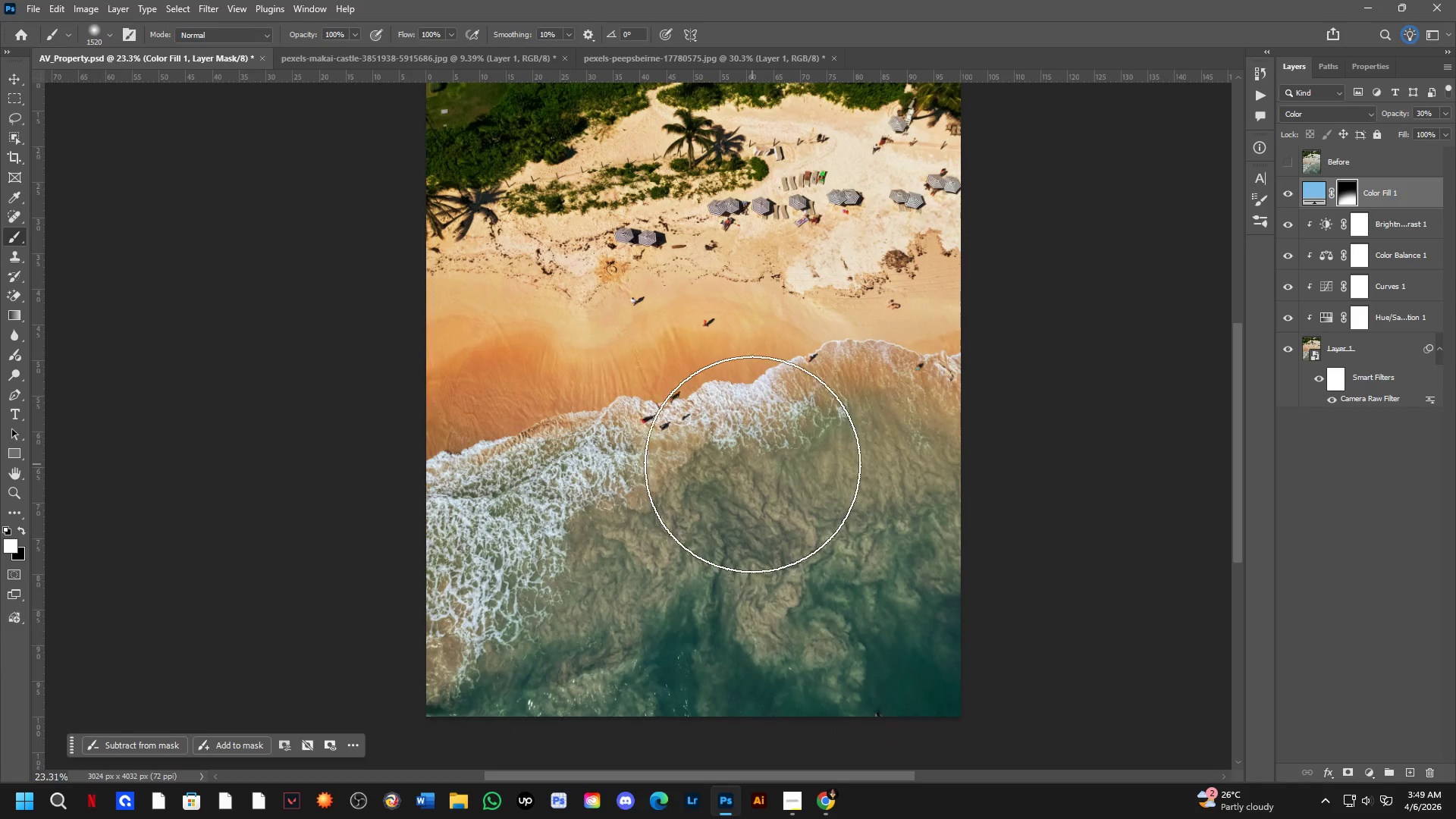 
hold_key(key=AltLeft, duration=0.55)
 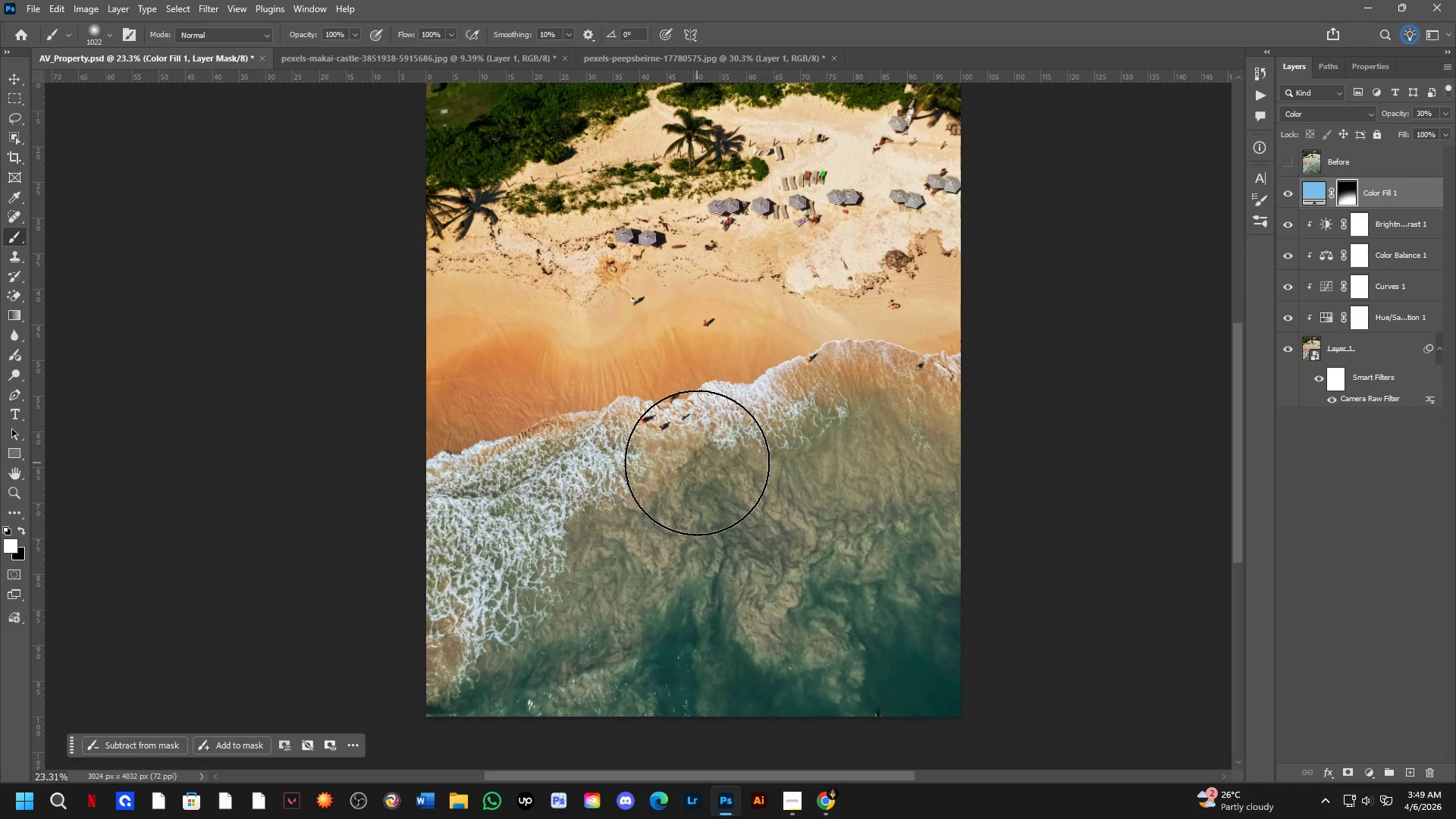 
key(Alt+AltLeft)
 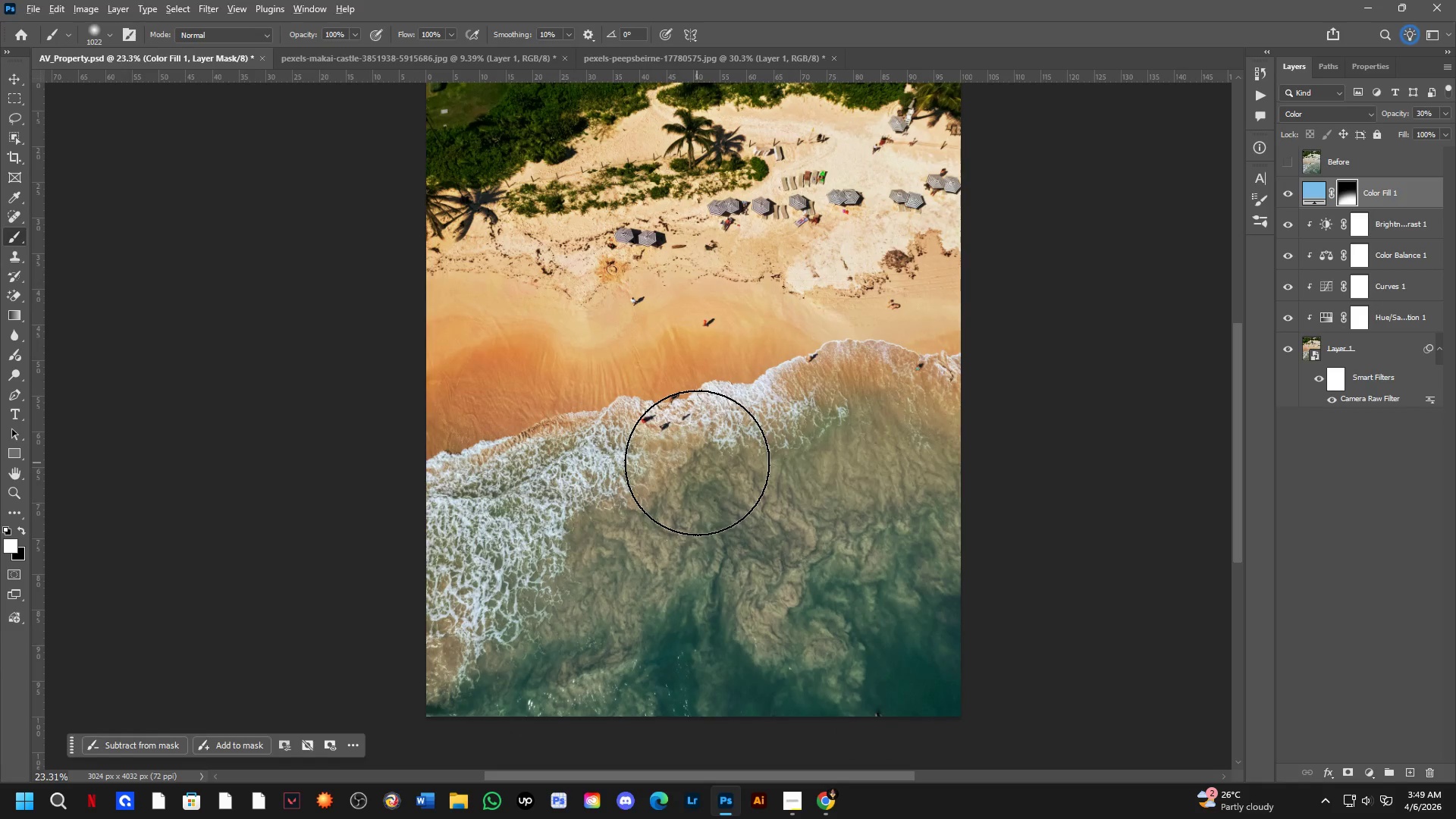 
key(Alt+Tab)